 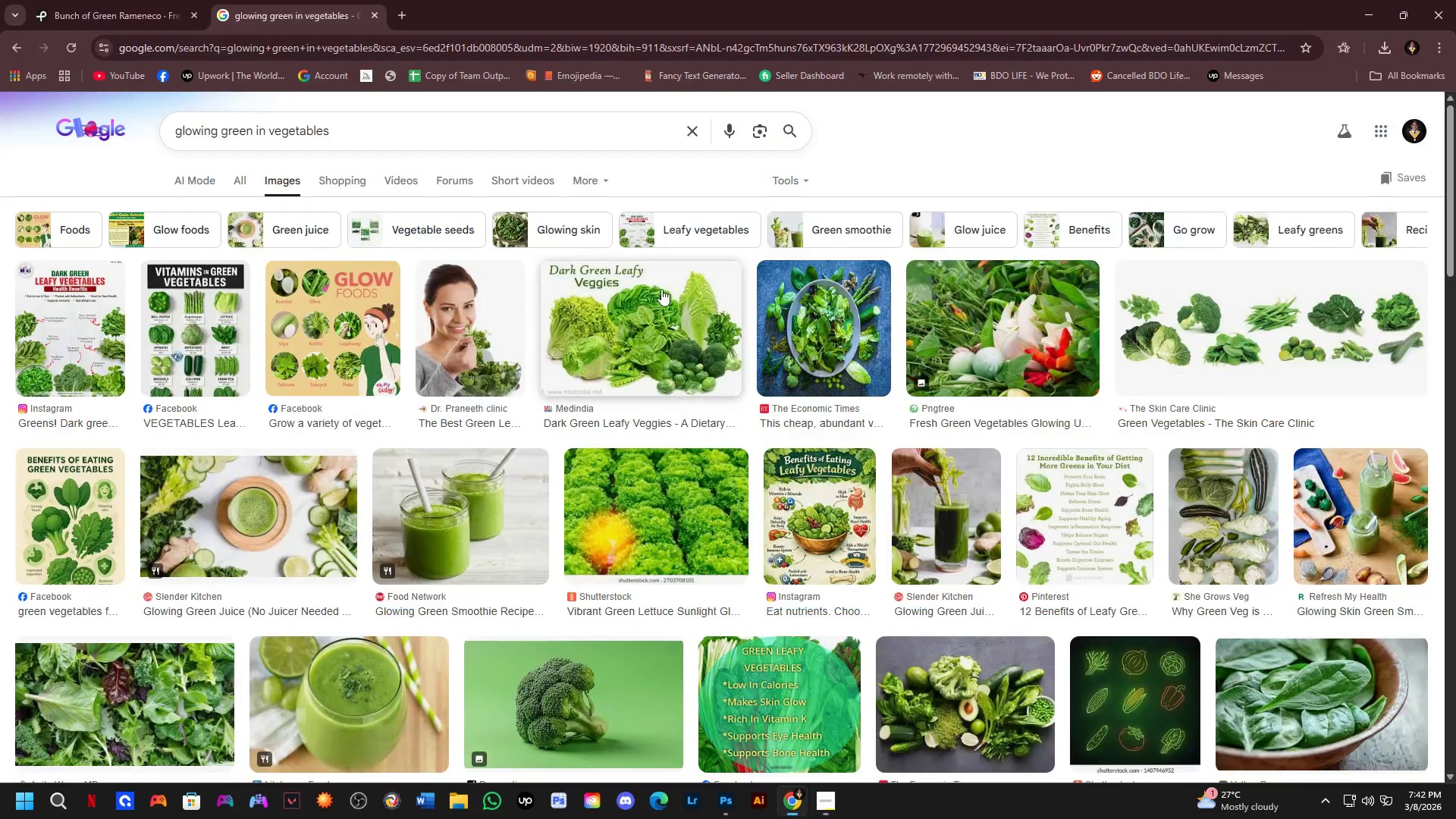 
left_click([165, 0])
 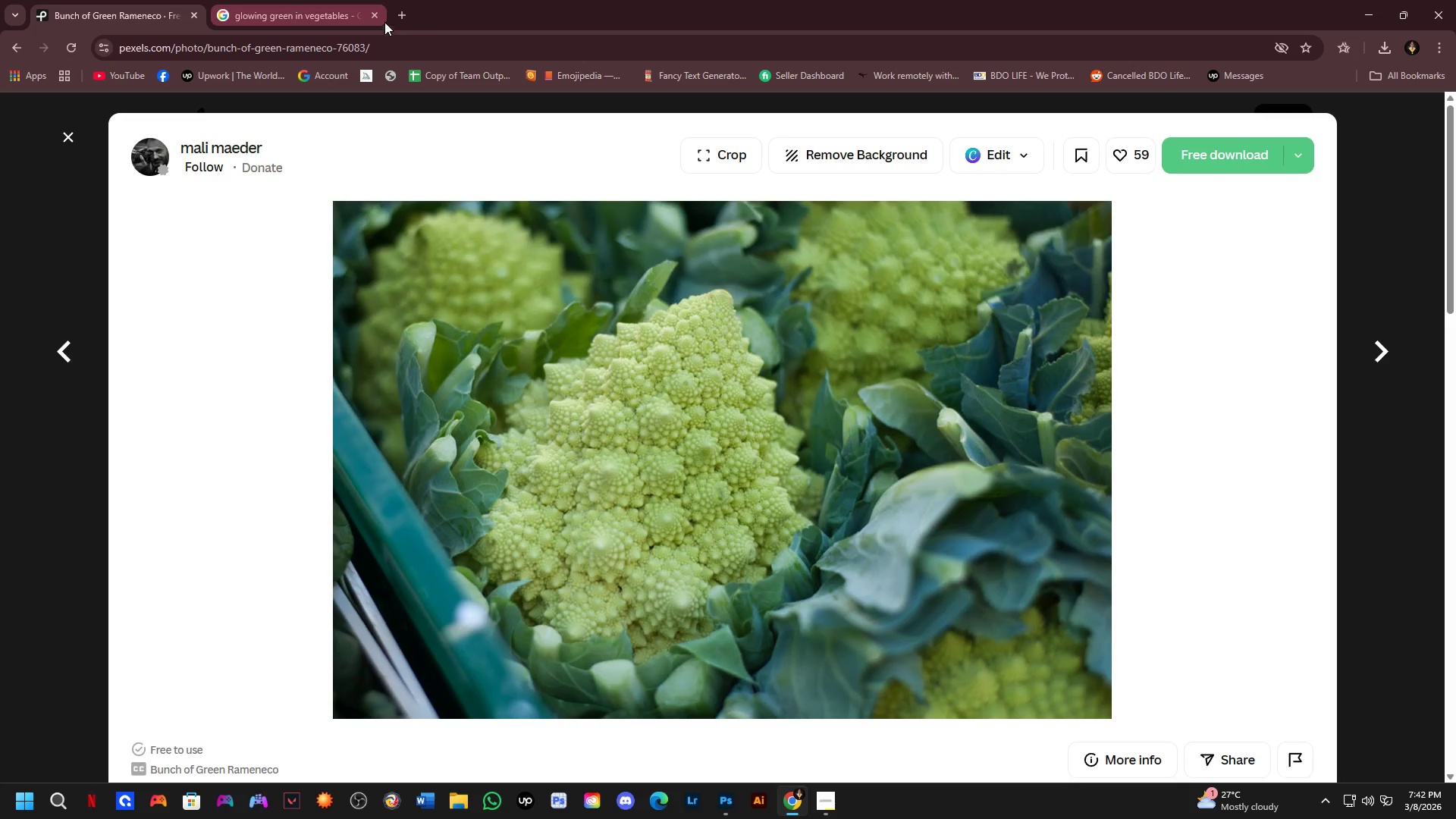 
left_click([373, 8])
 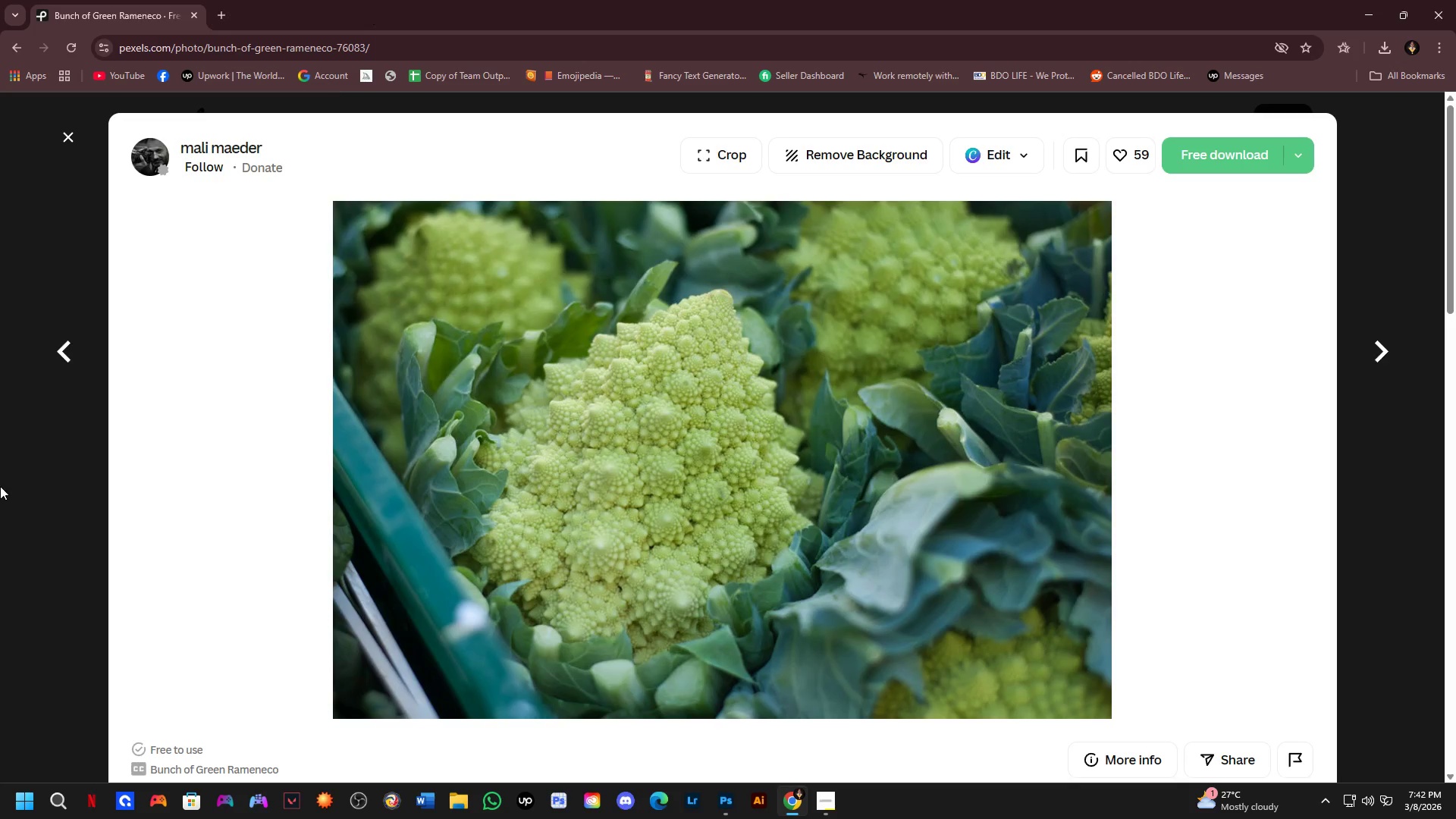 
left_click([0, 494])
 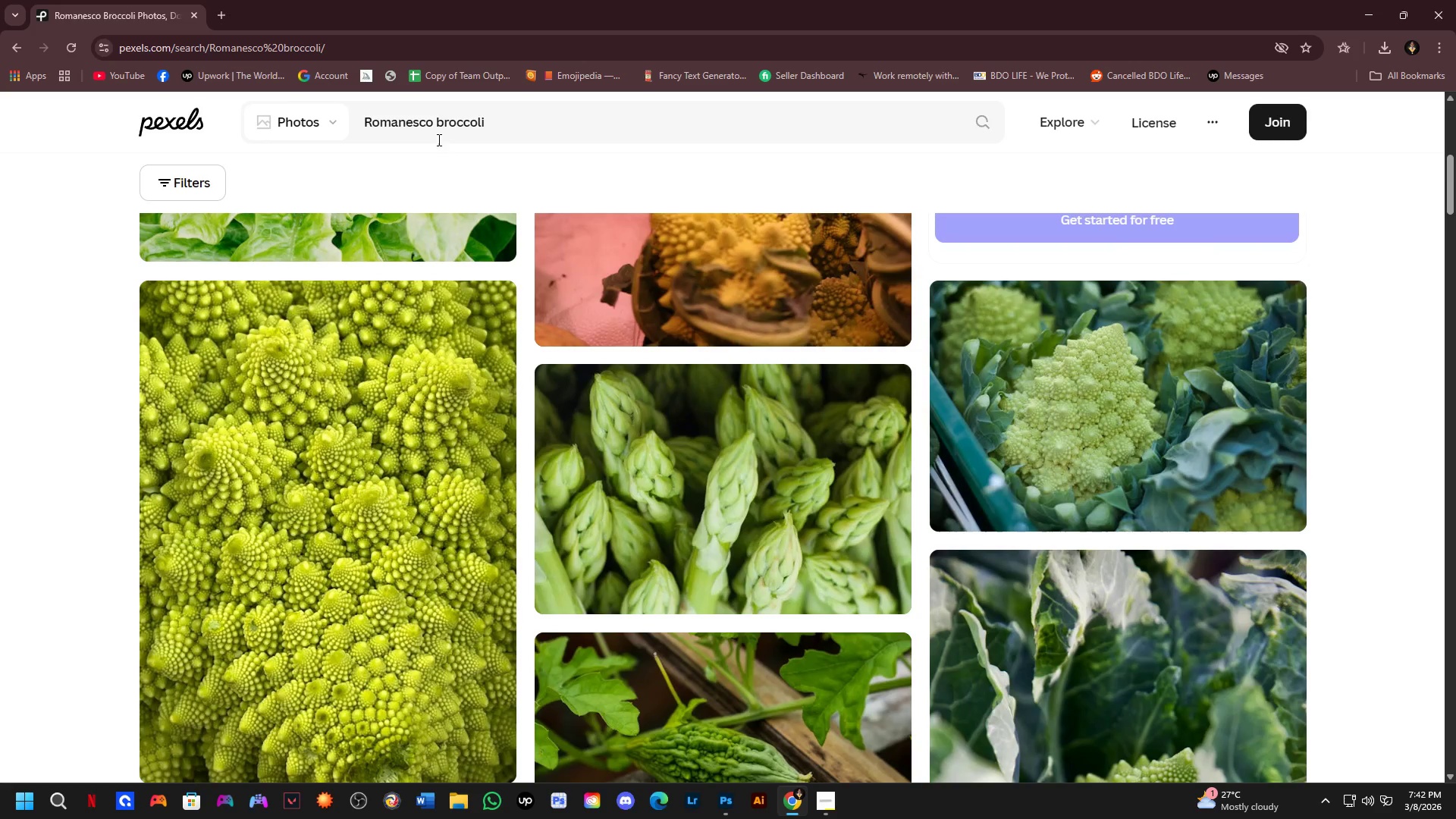 
left_click_drag(start_coordinate=[507, 124], to_coordinate=[360, 136])
 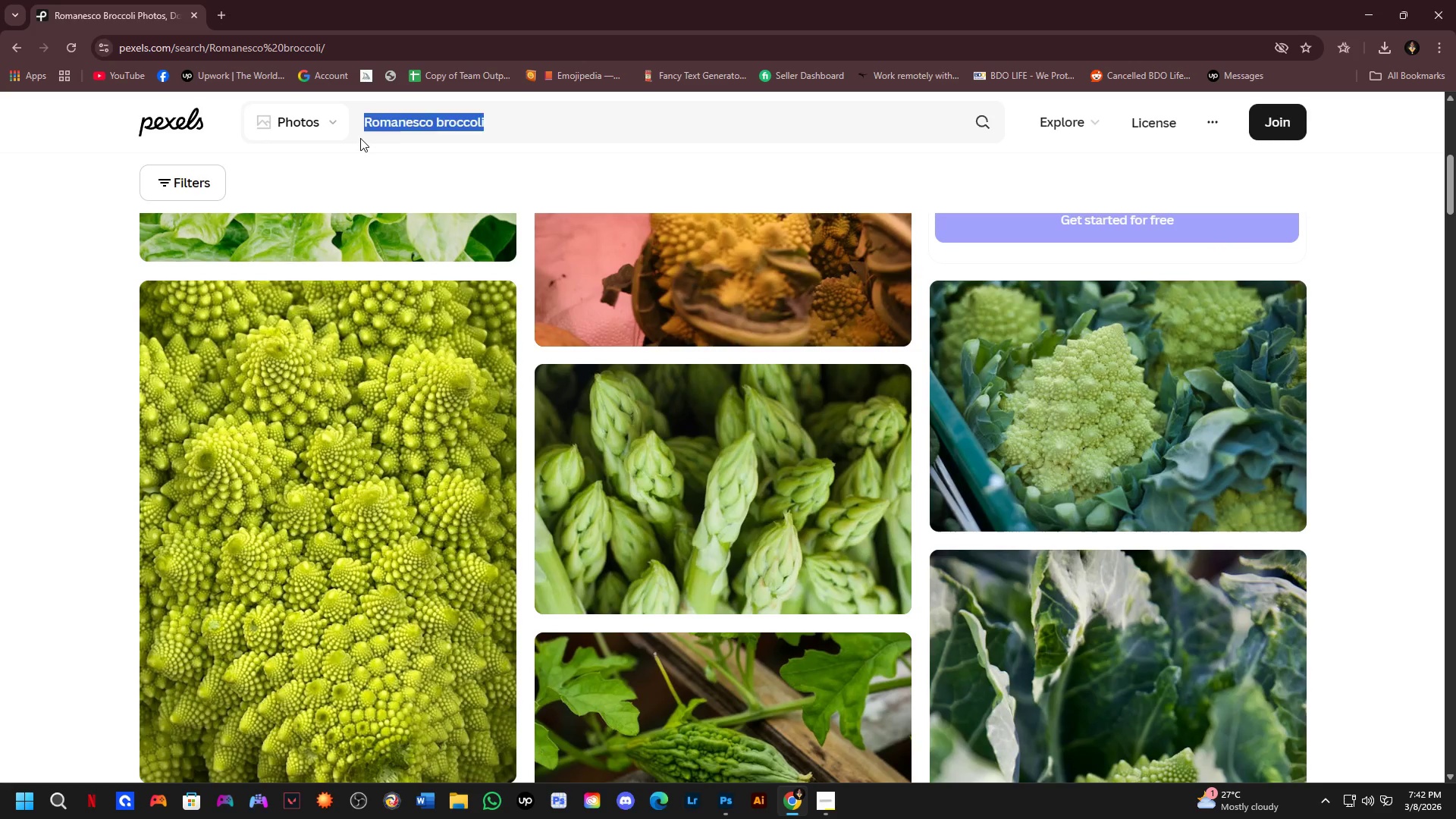 
key(Backspace)
 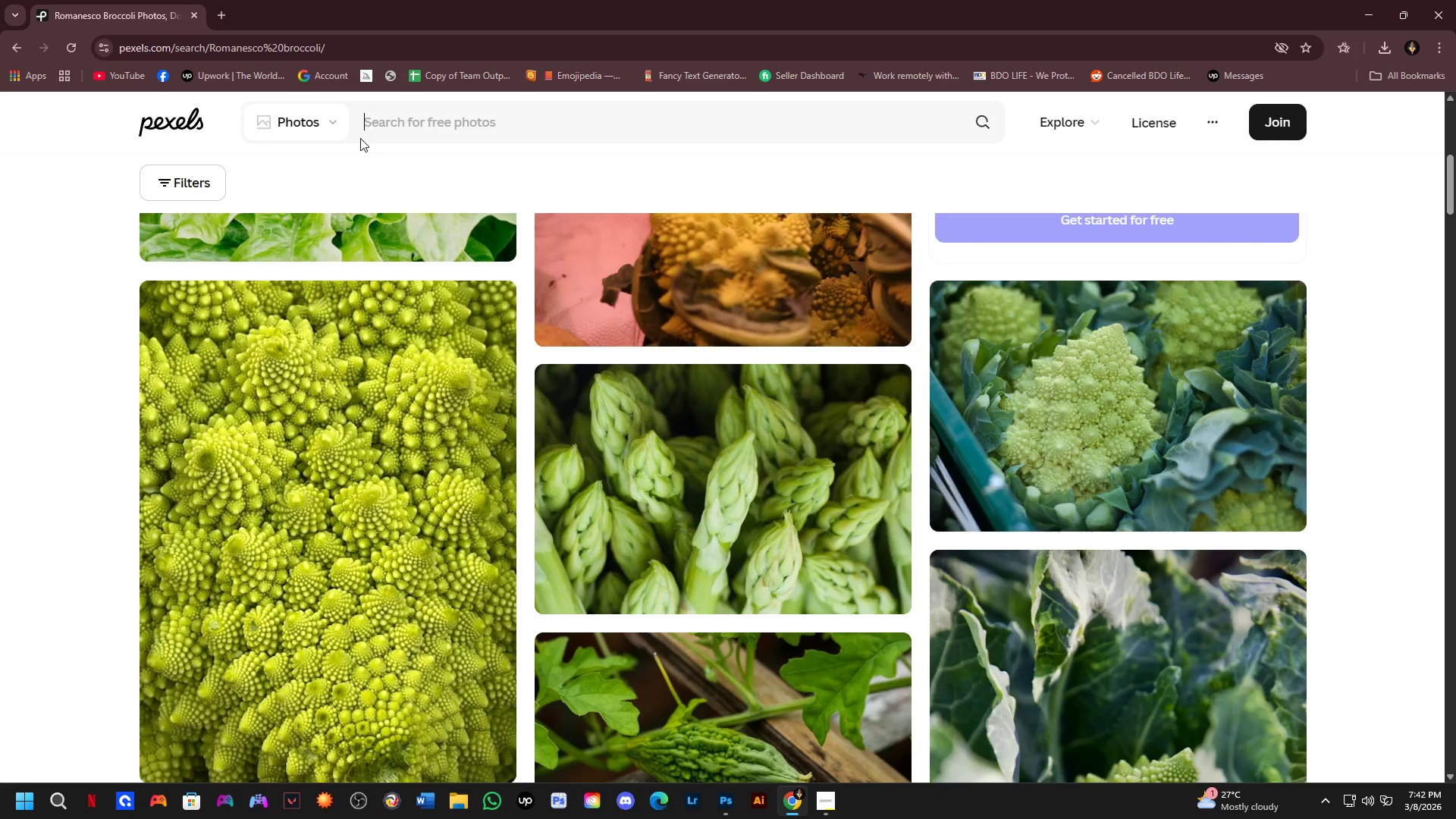 
key(Alt+AltLeft)
 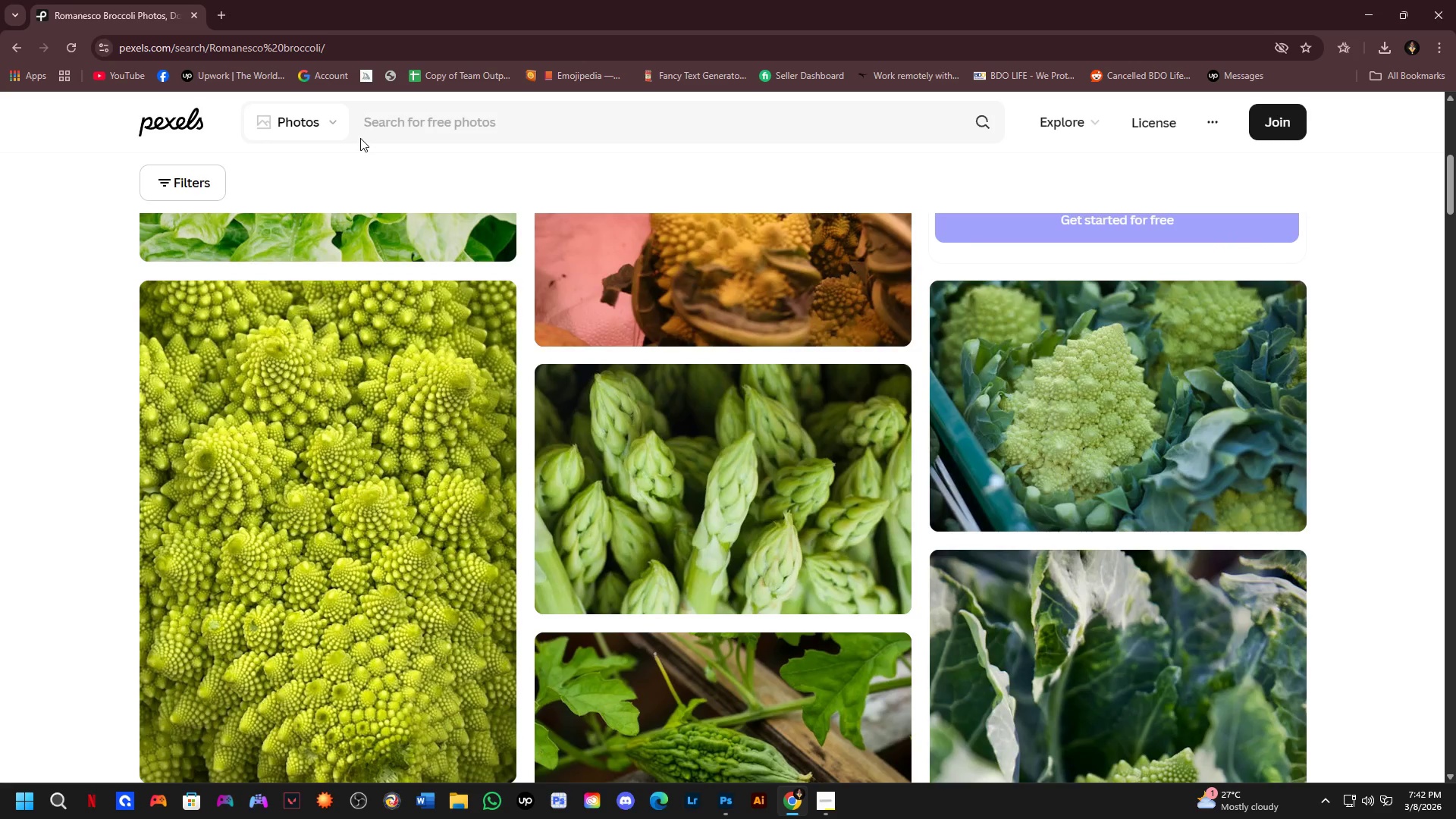 
key(Alt+Tab)